 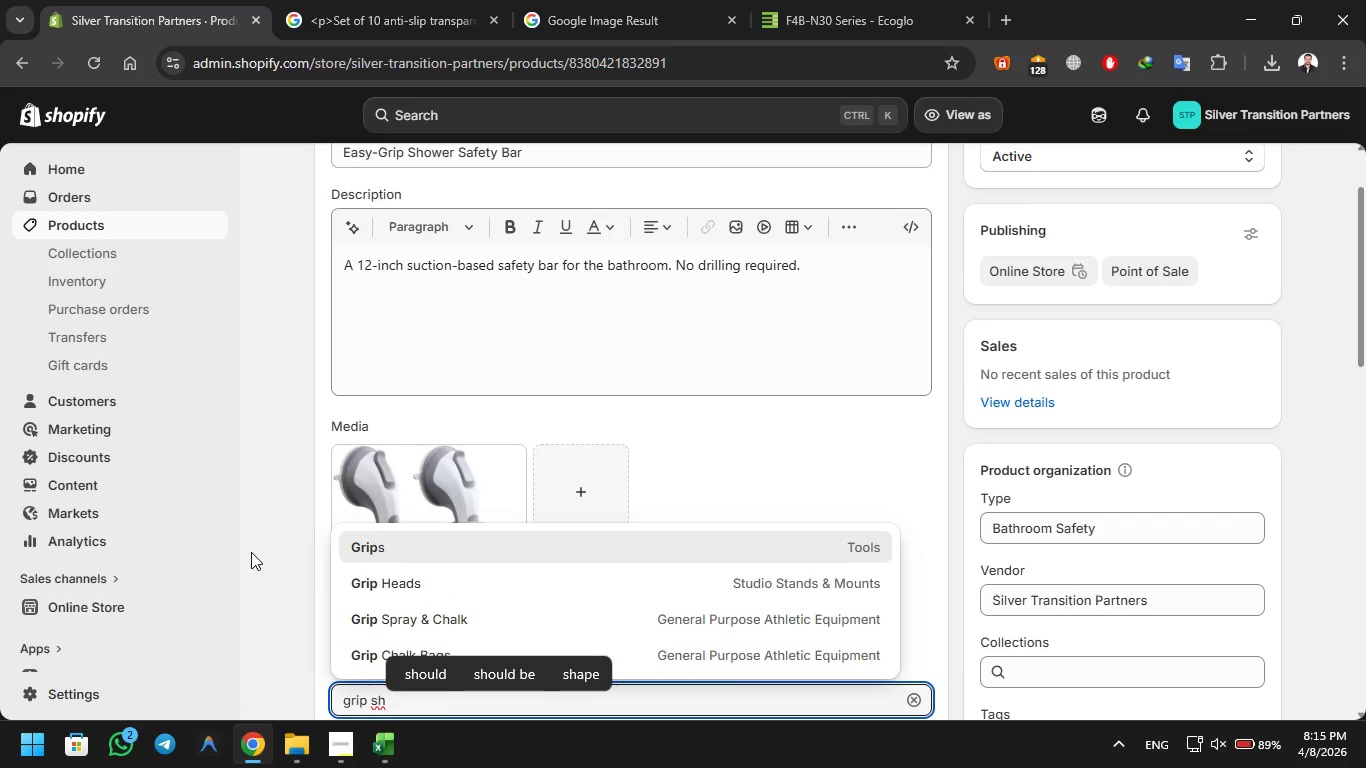 
key(Backspace)
key(Backspace)
key(Backspace)
key(Backspace)
key(Backspace)
key(Backspace)
key(Backspace)
key(Backspace)
key(Backspace)
type(grip shaw)
 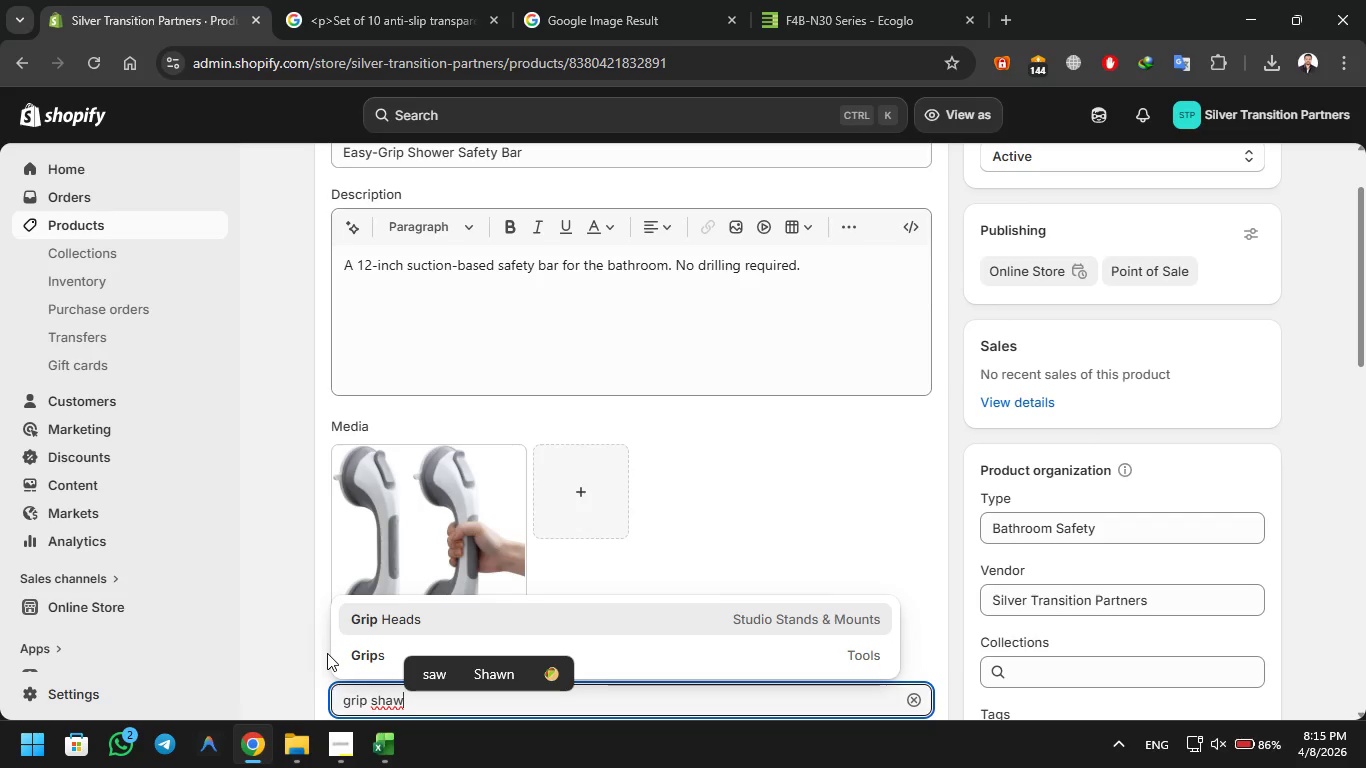 
wait(7.02)
 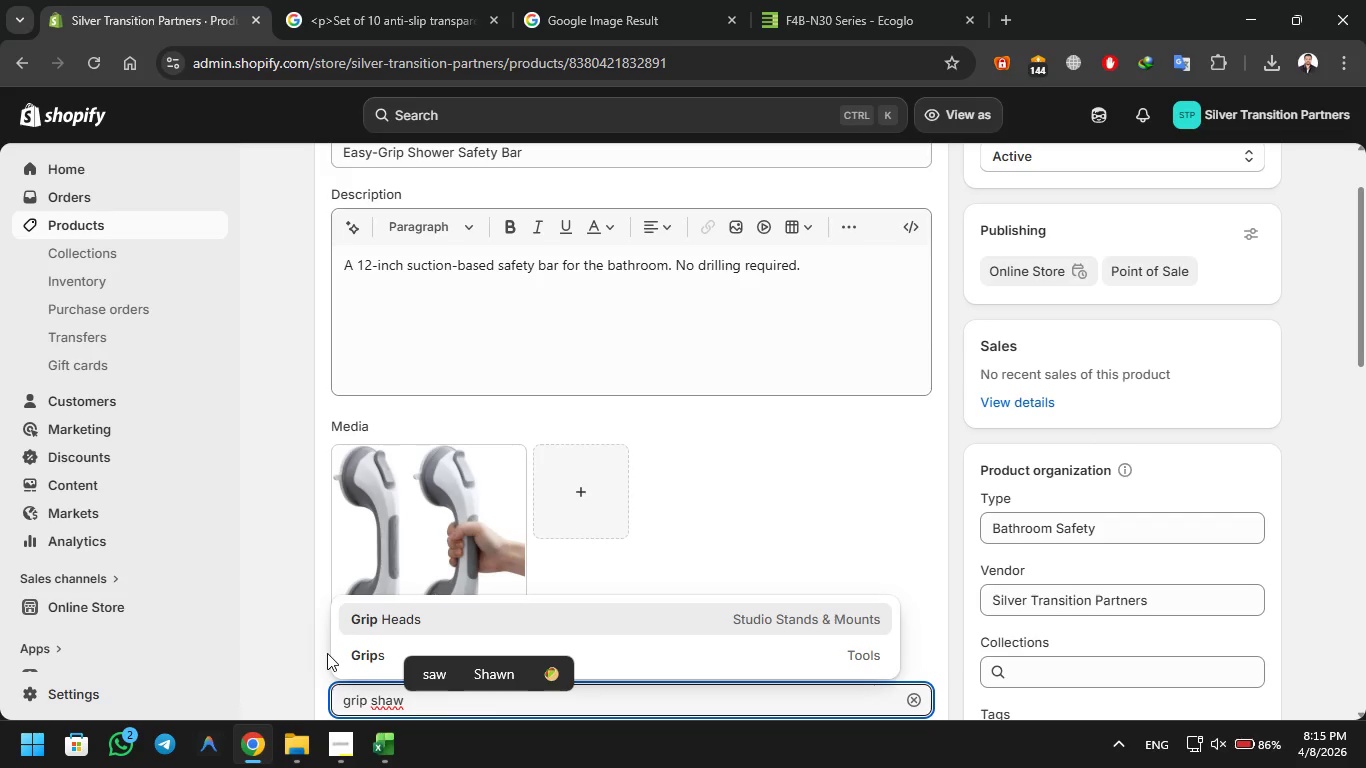 
left_click([442, 618])
 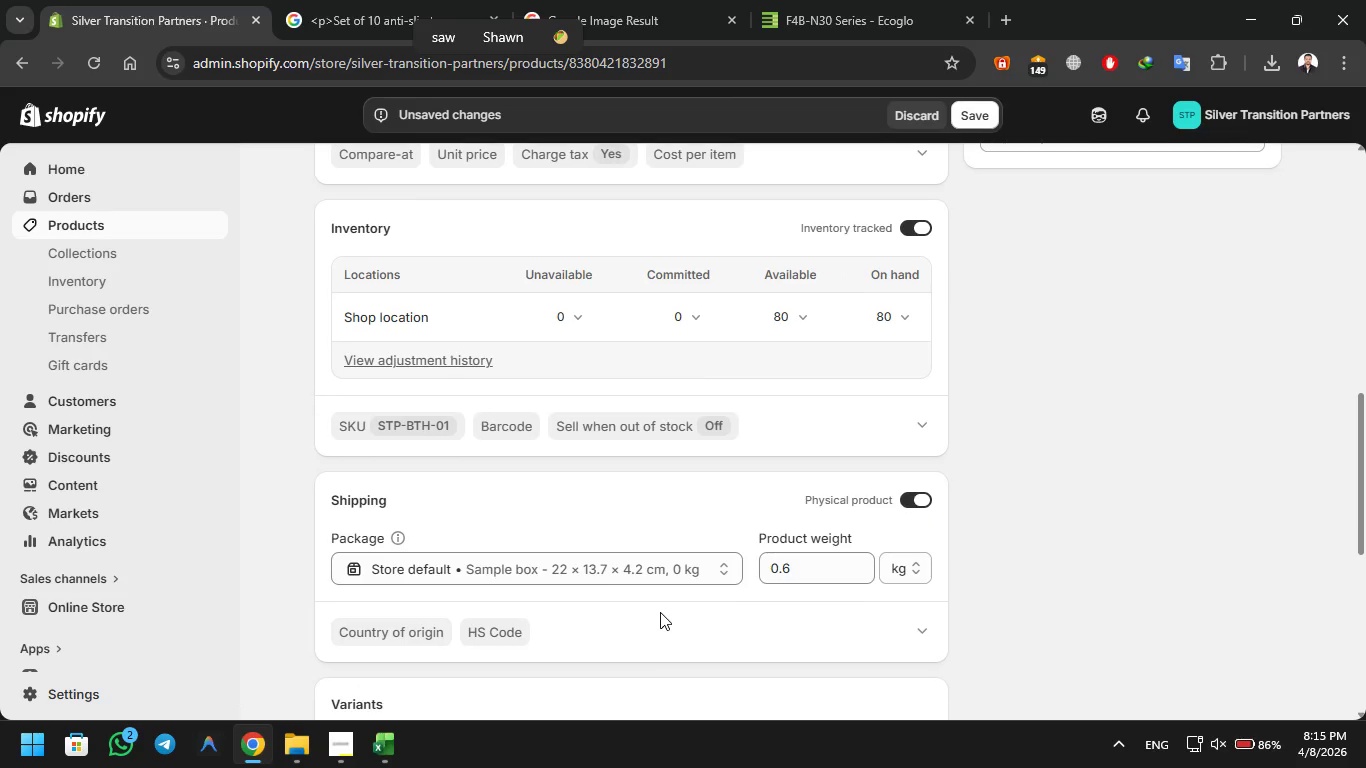 
wait(8.5)
 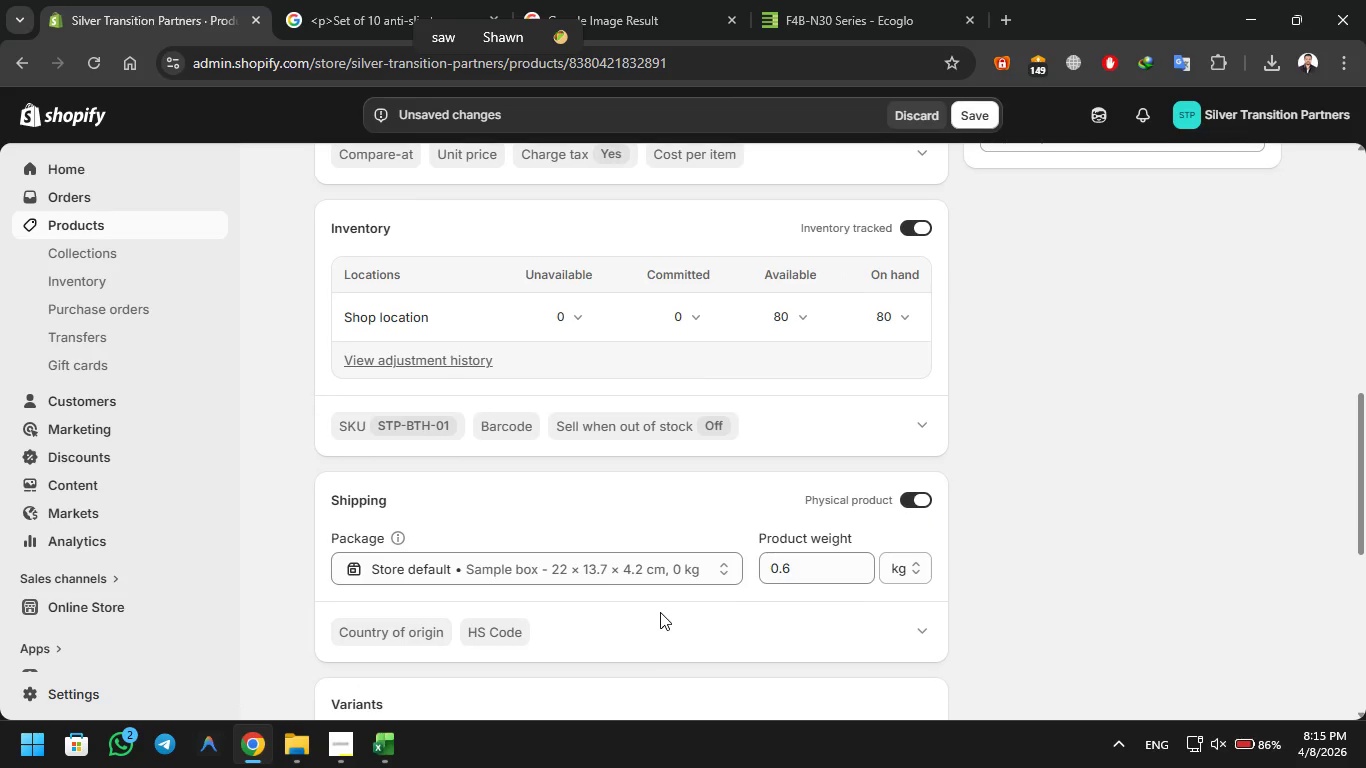 
left_click([866, 344])
 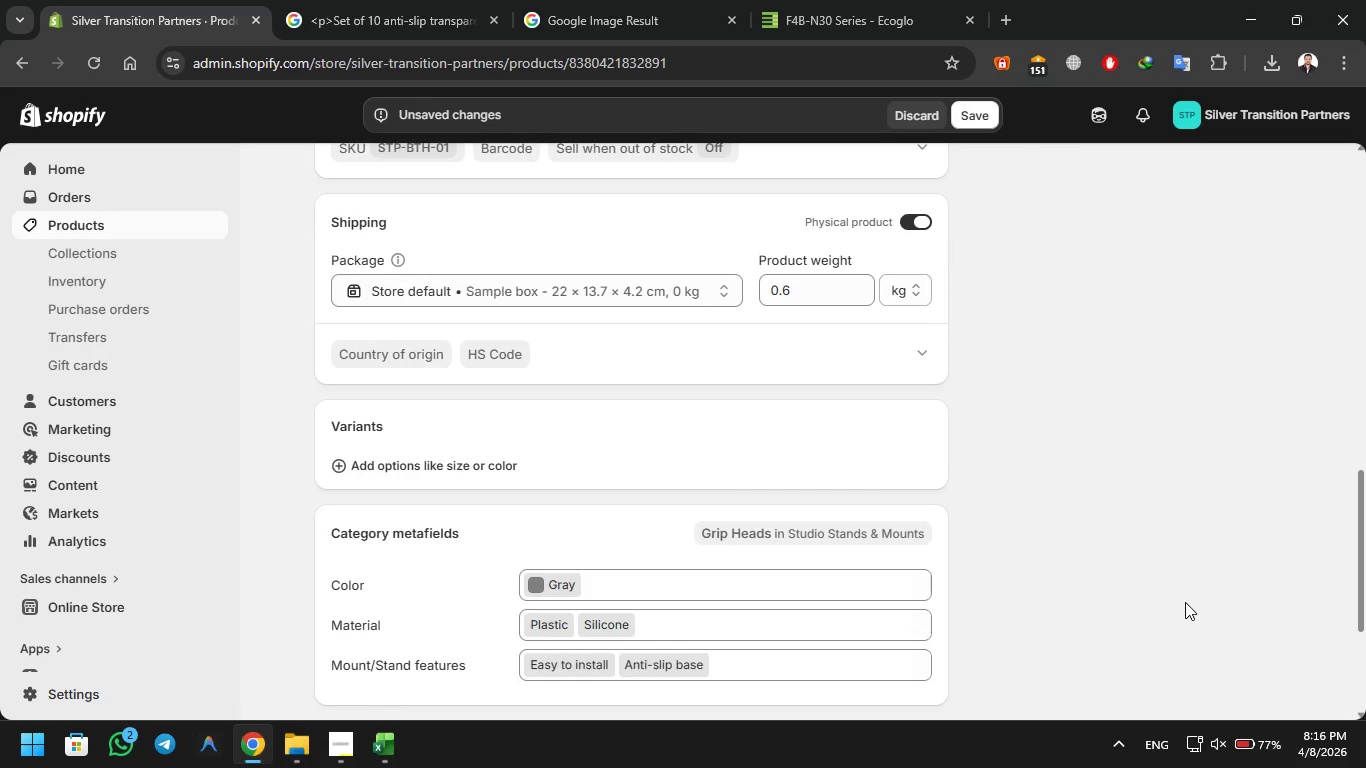 
wait(19.12)
 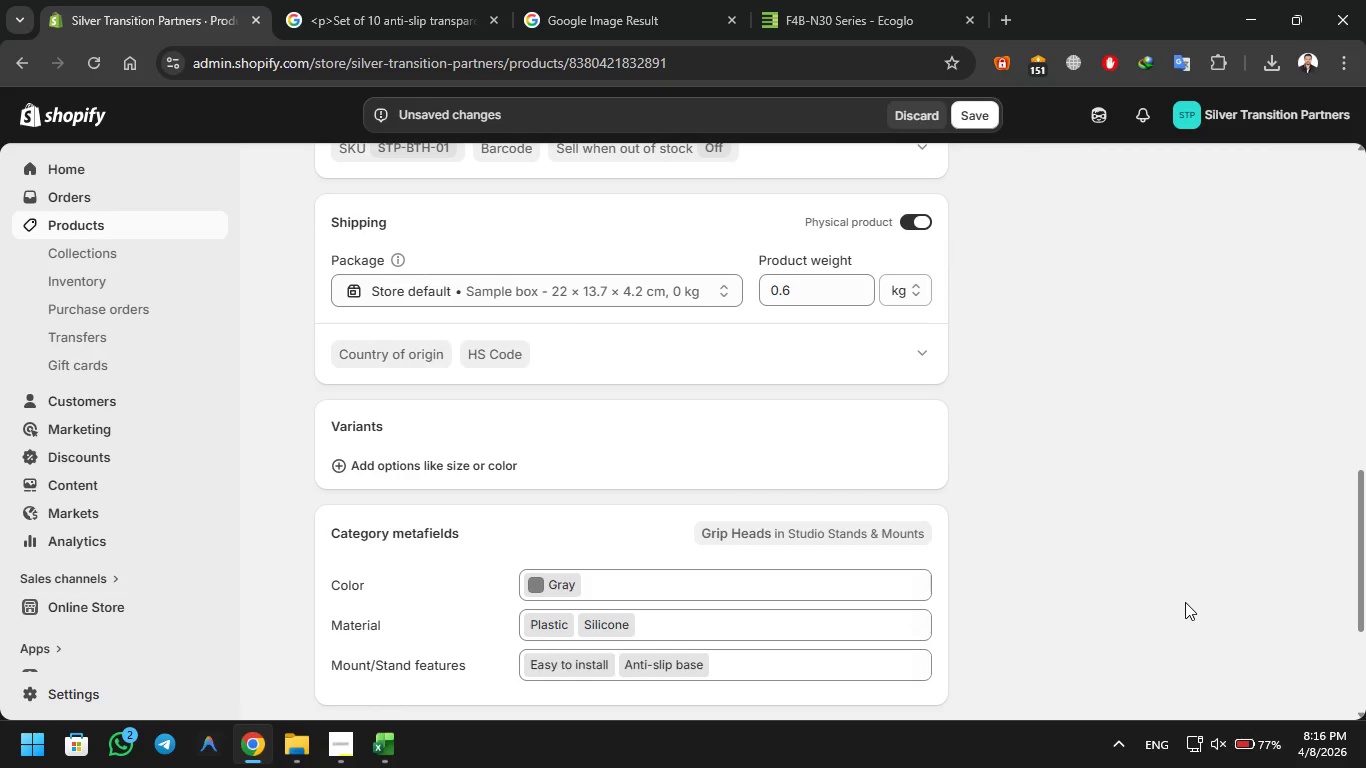 
left_click([1264, 687])
 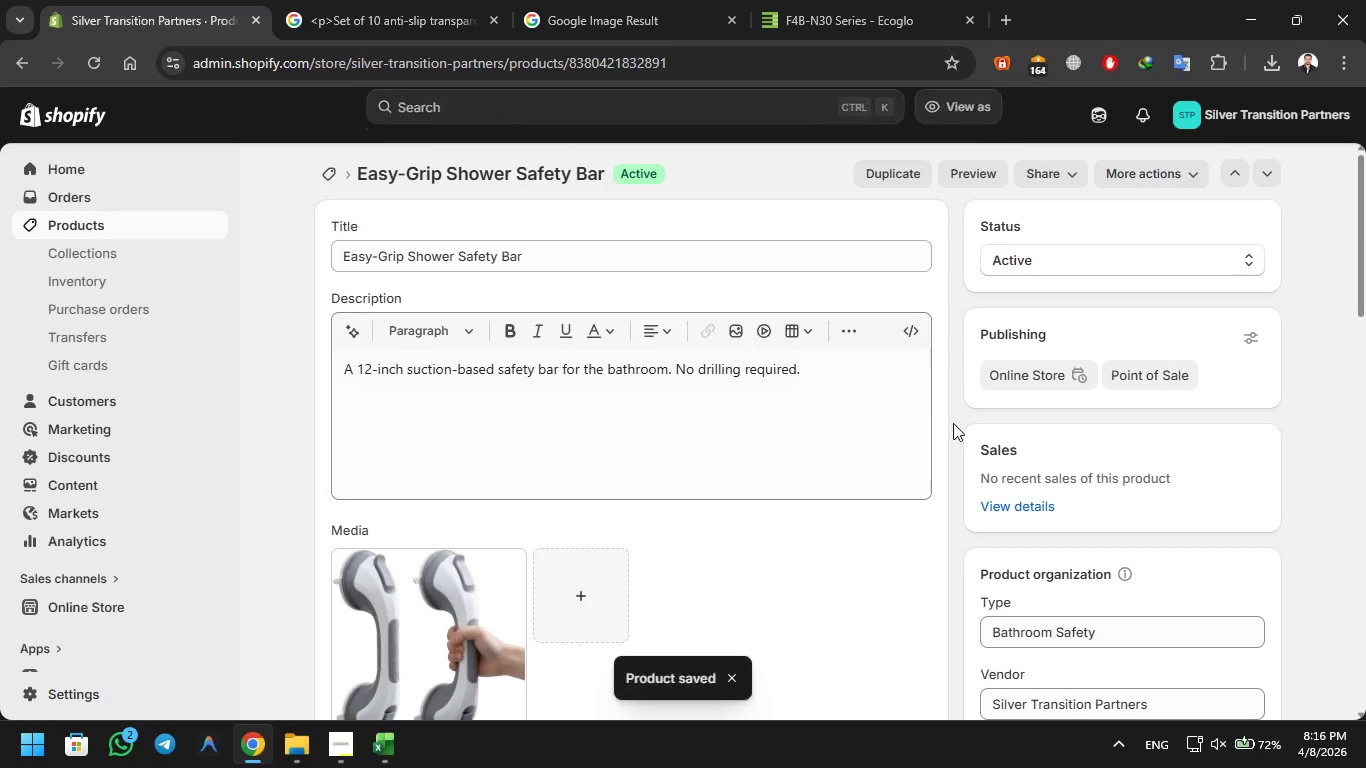 
wait(6.73)
 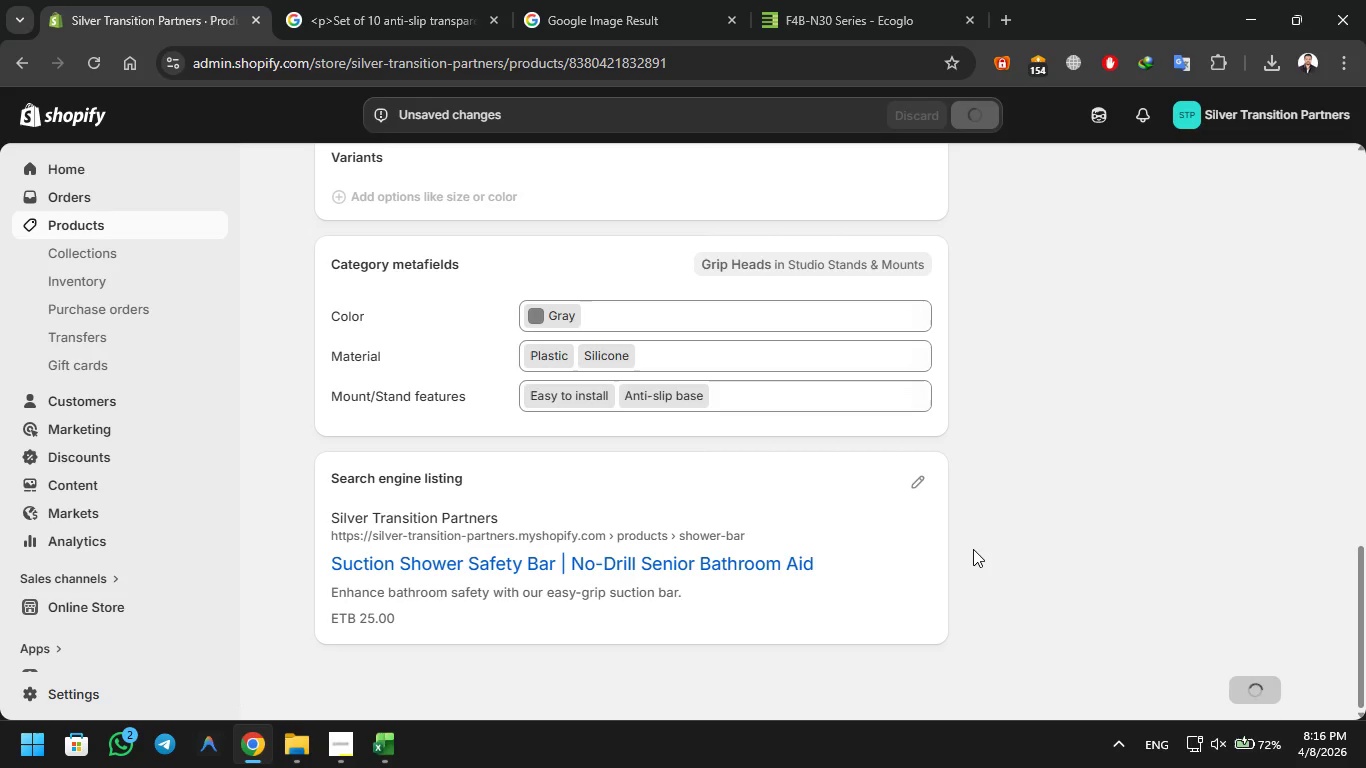 
left_click([325, 190])
 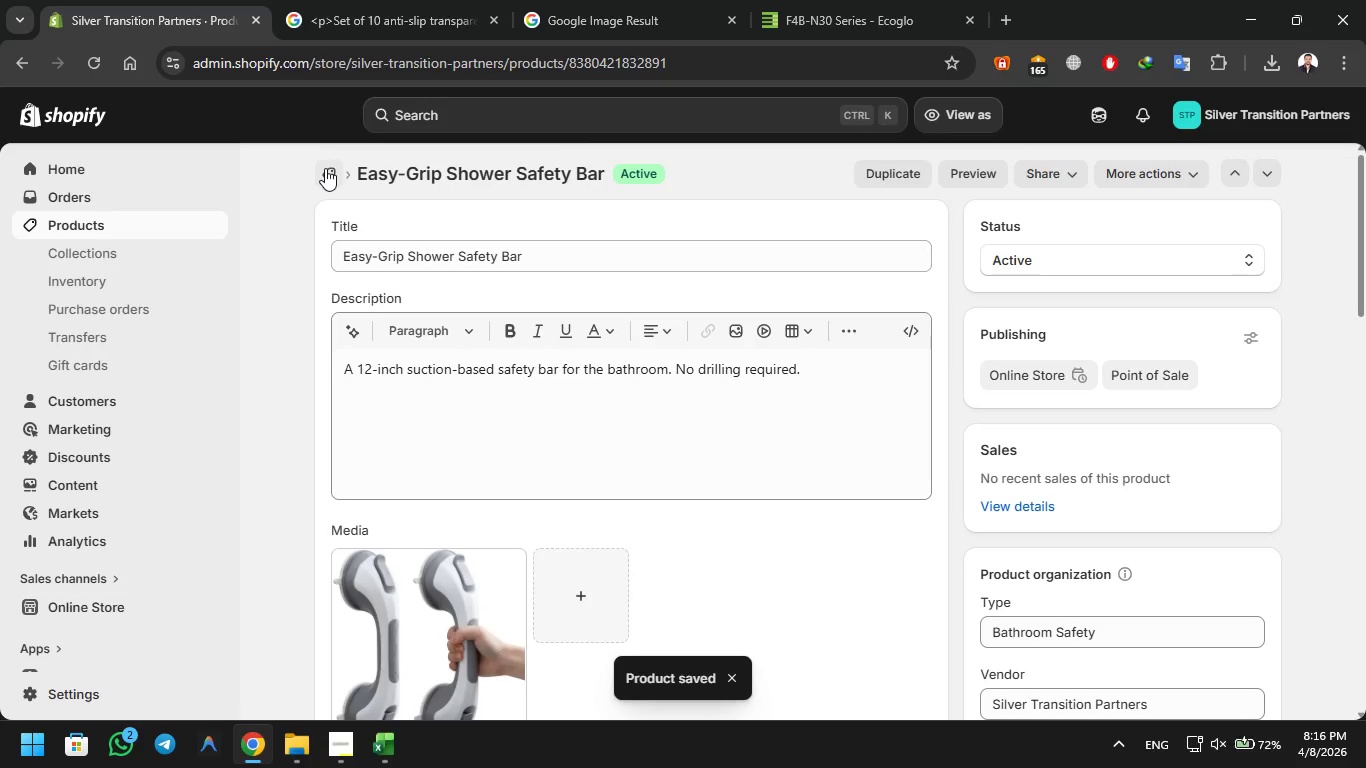 
left_click([325, 168])
 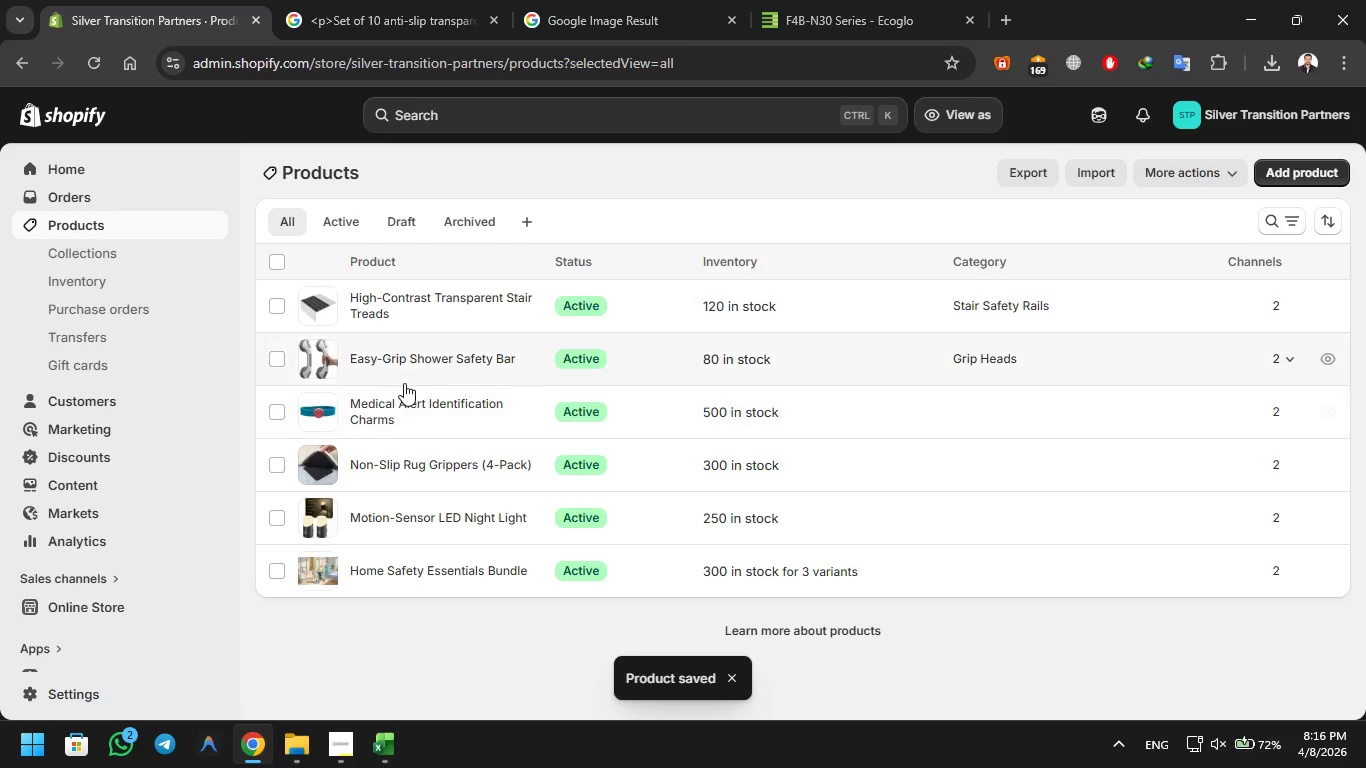 
left_click([391, 401])
 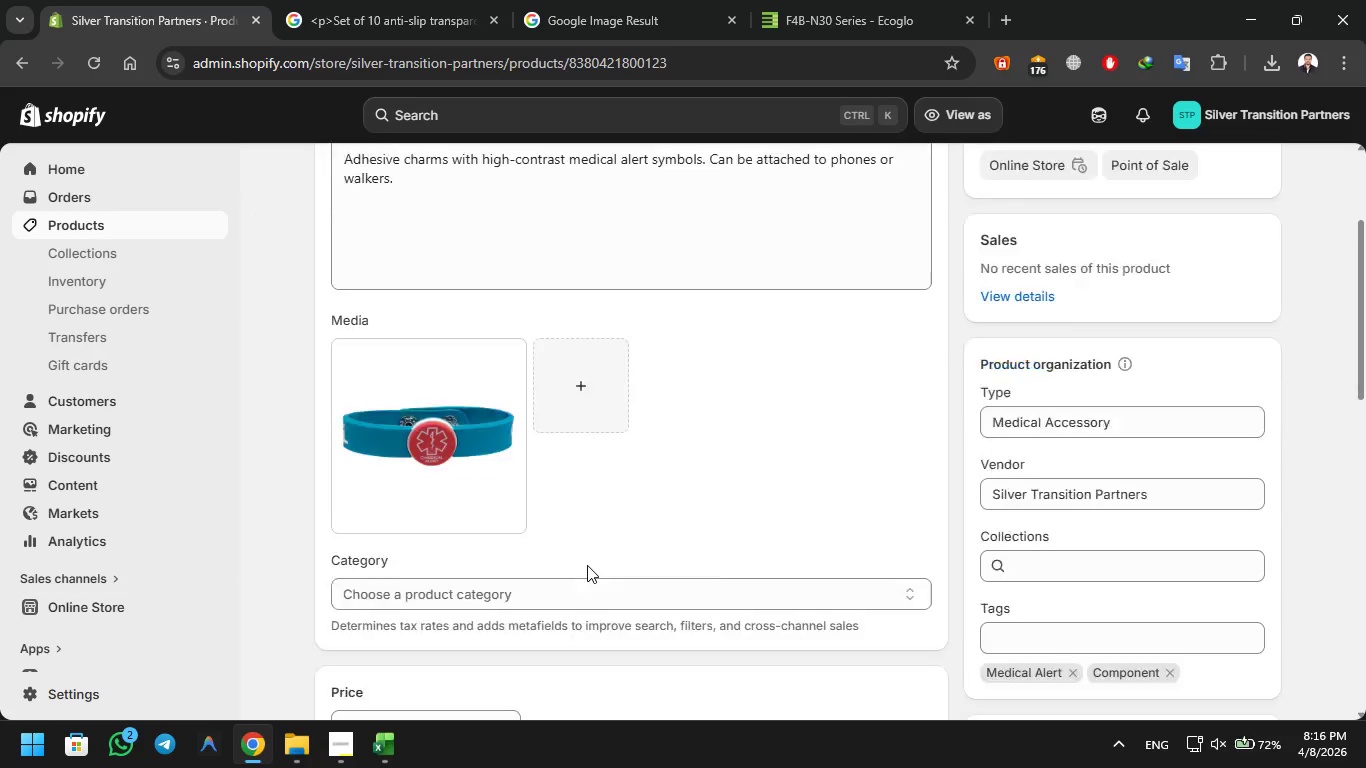 
left_click([484, 509])
 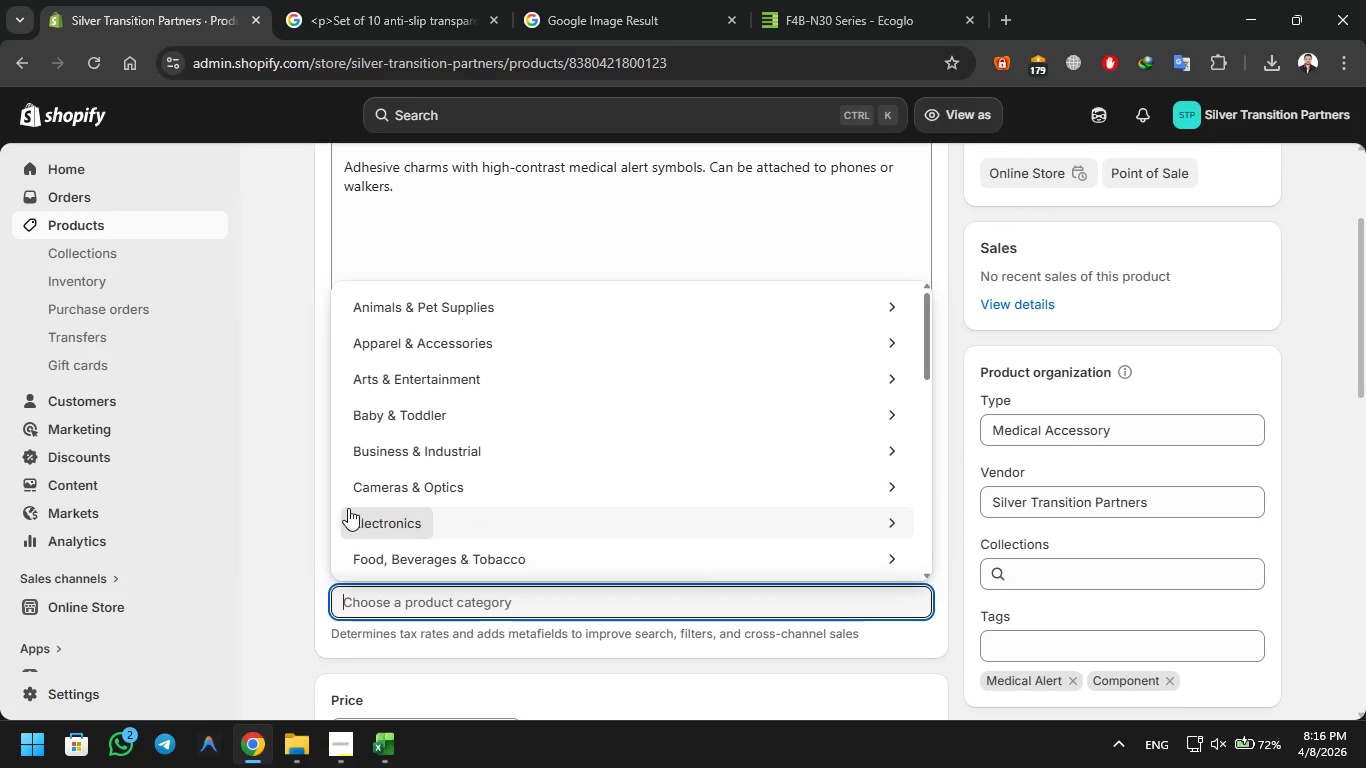 
left_click([315, 508])
 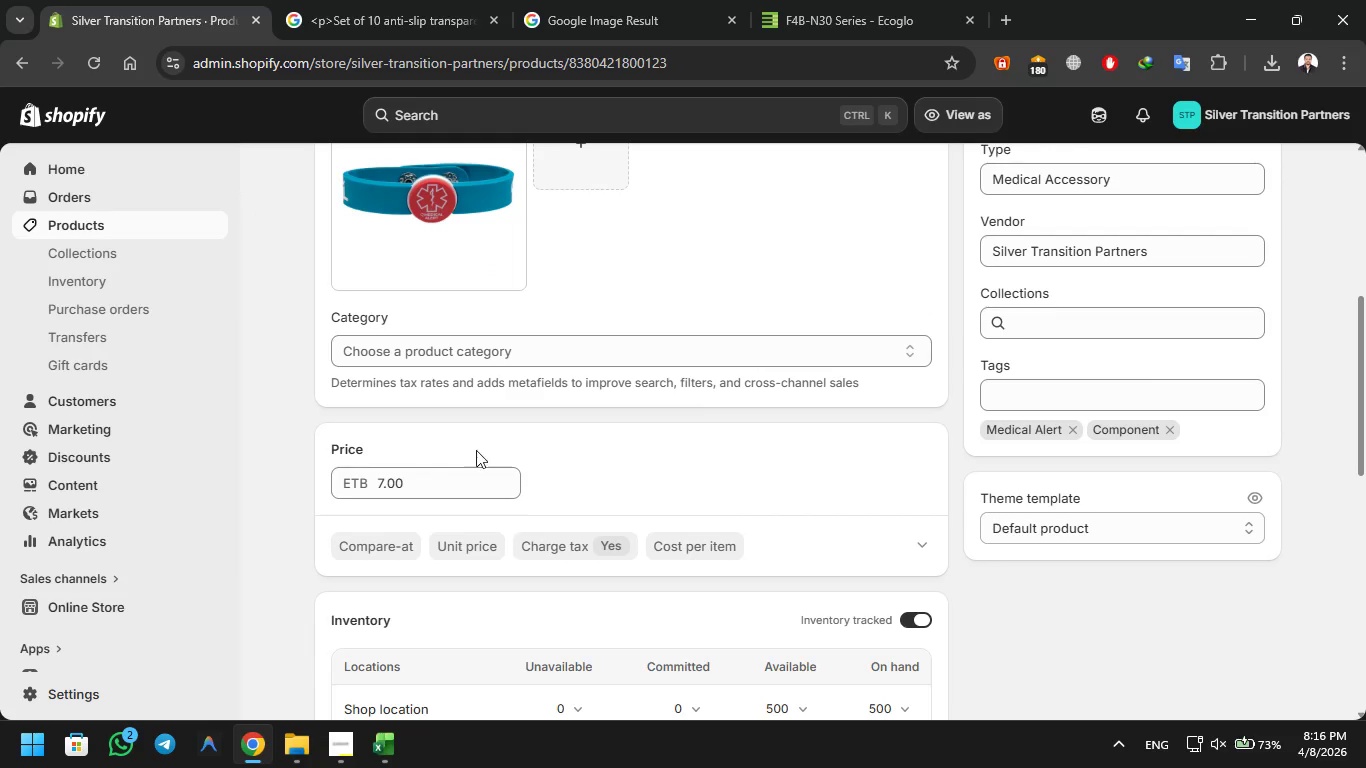 
left_click([427, 357])
 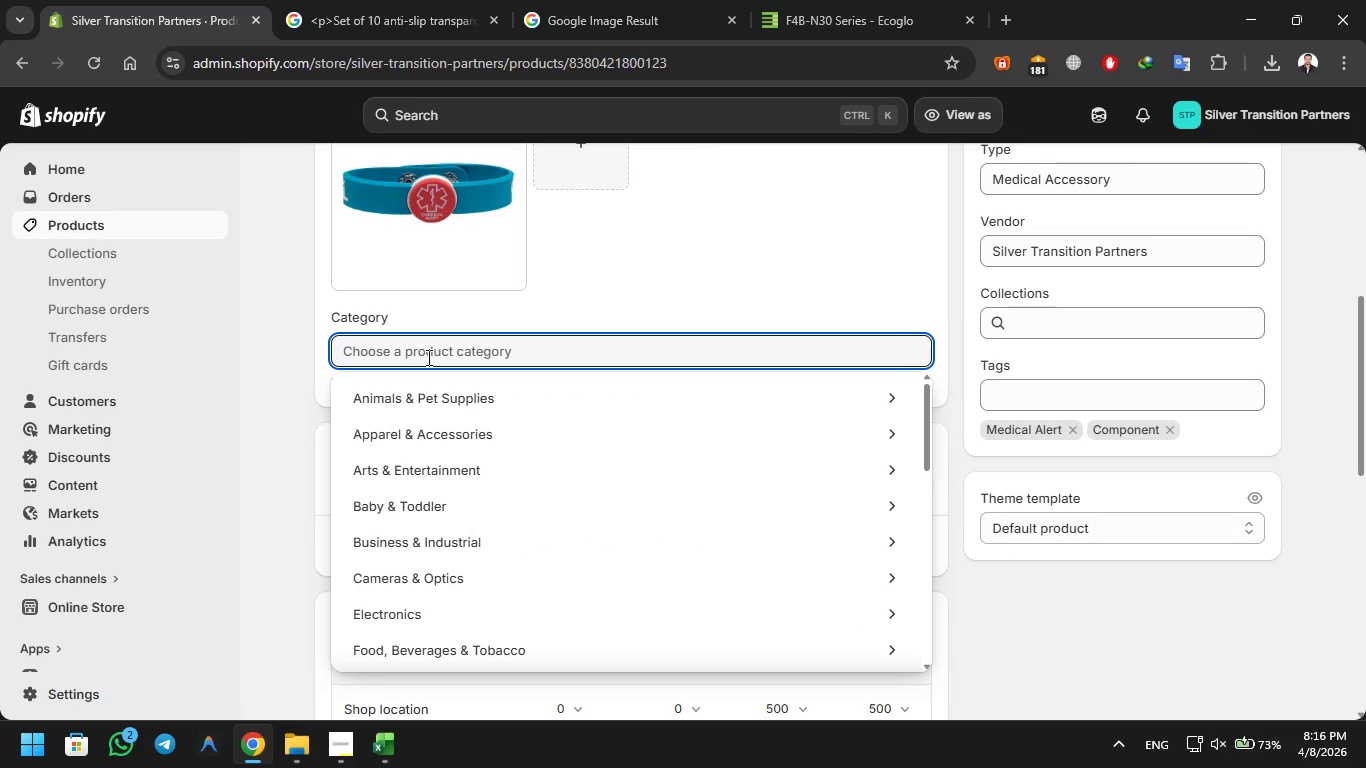 
type(mediac)
key(Backspace)
key(Backspace)
type(cal alert)
 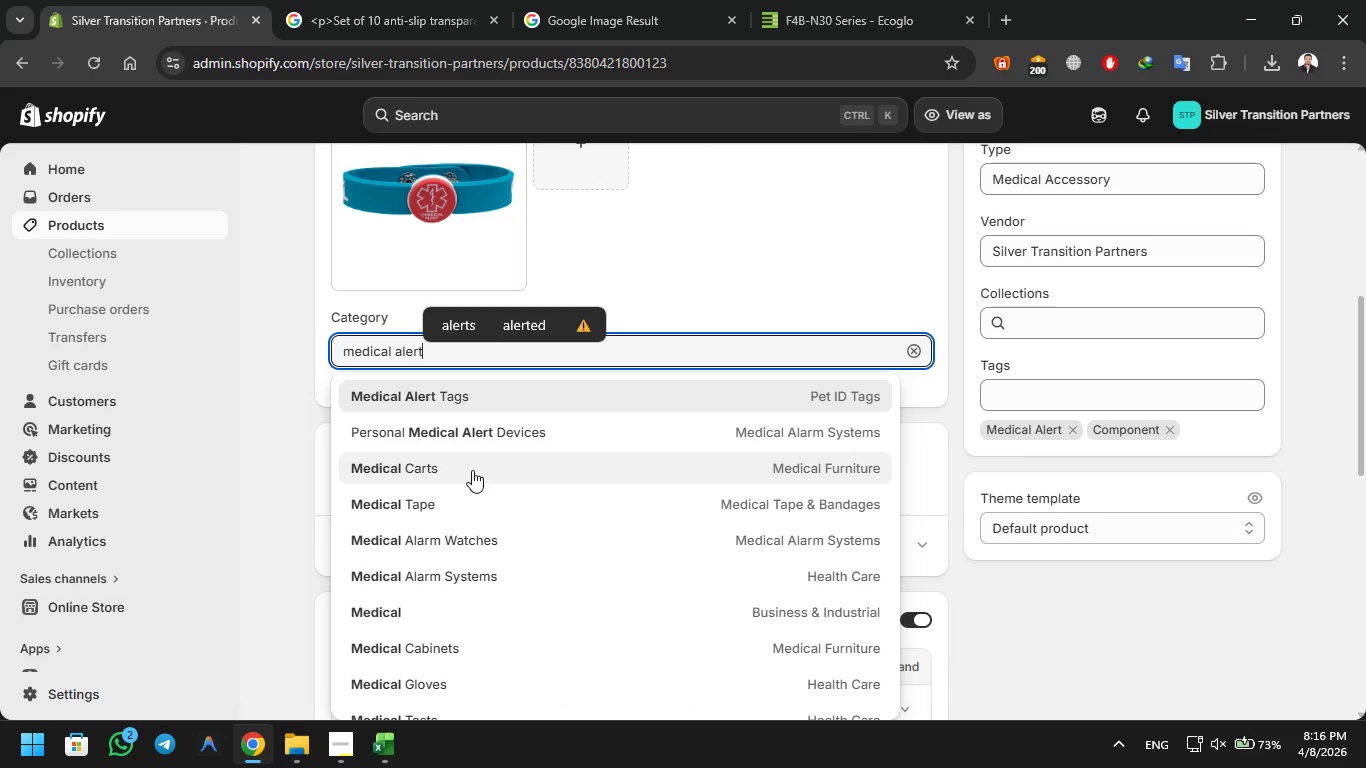 
left_click([541, 425])
 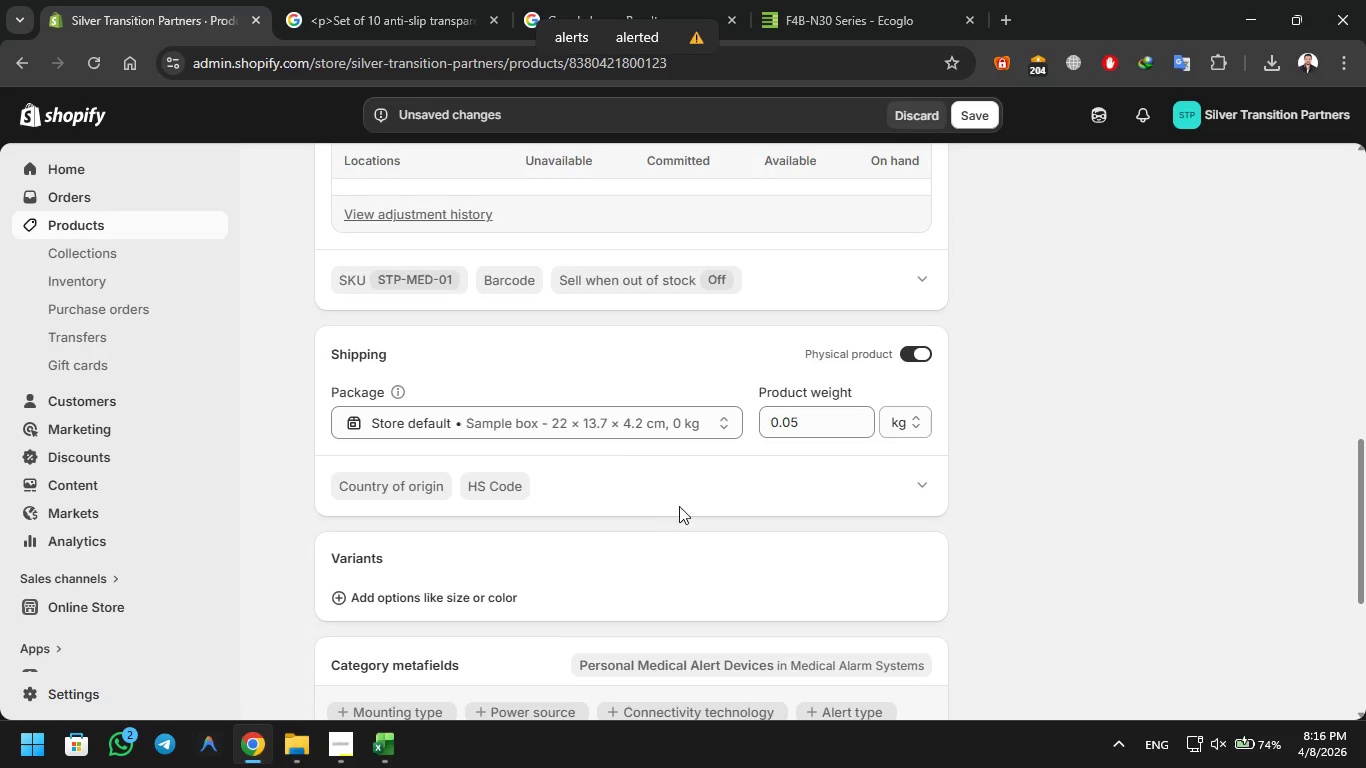 
mouse_move([634, 433])
 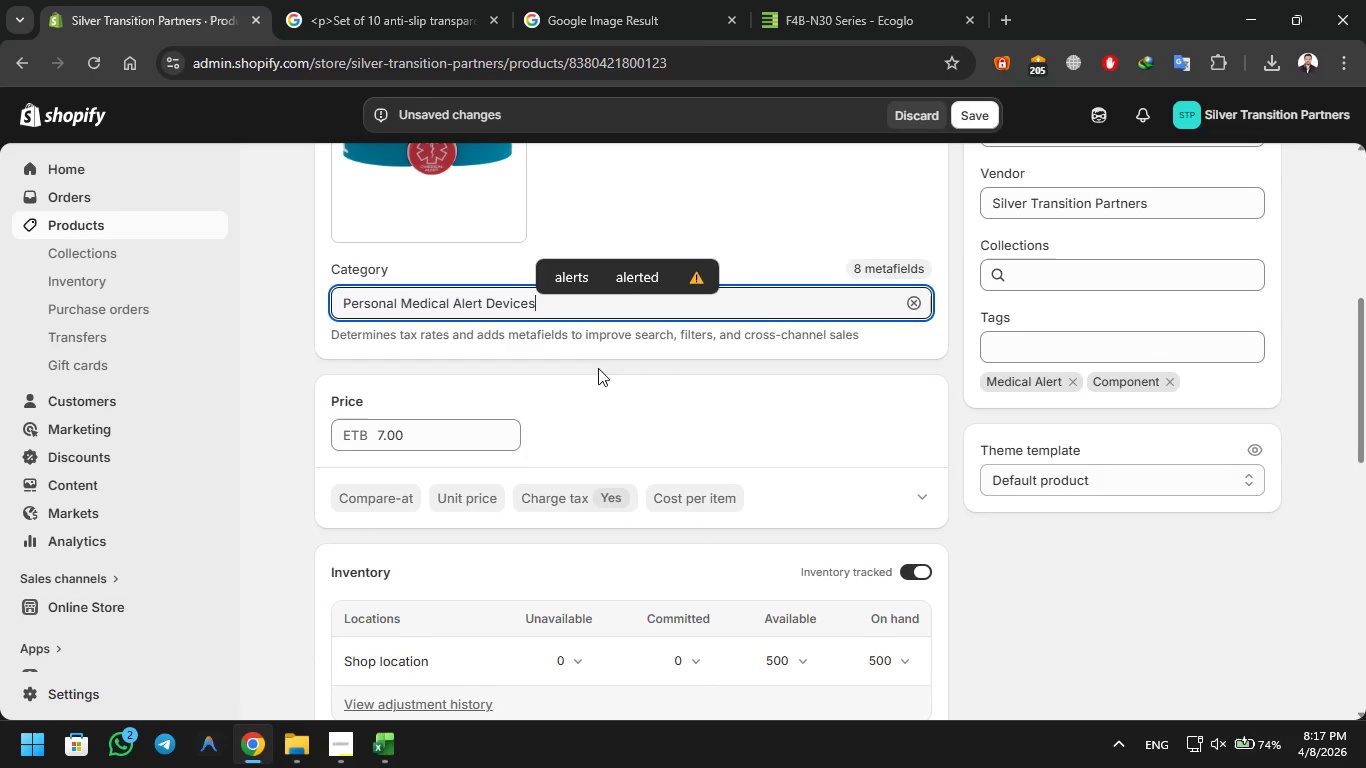 
key(Space)
 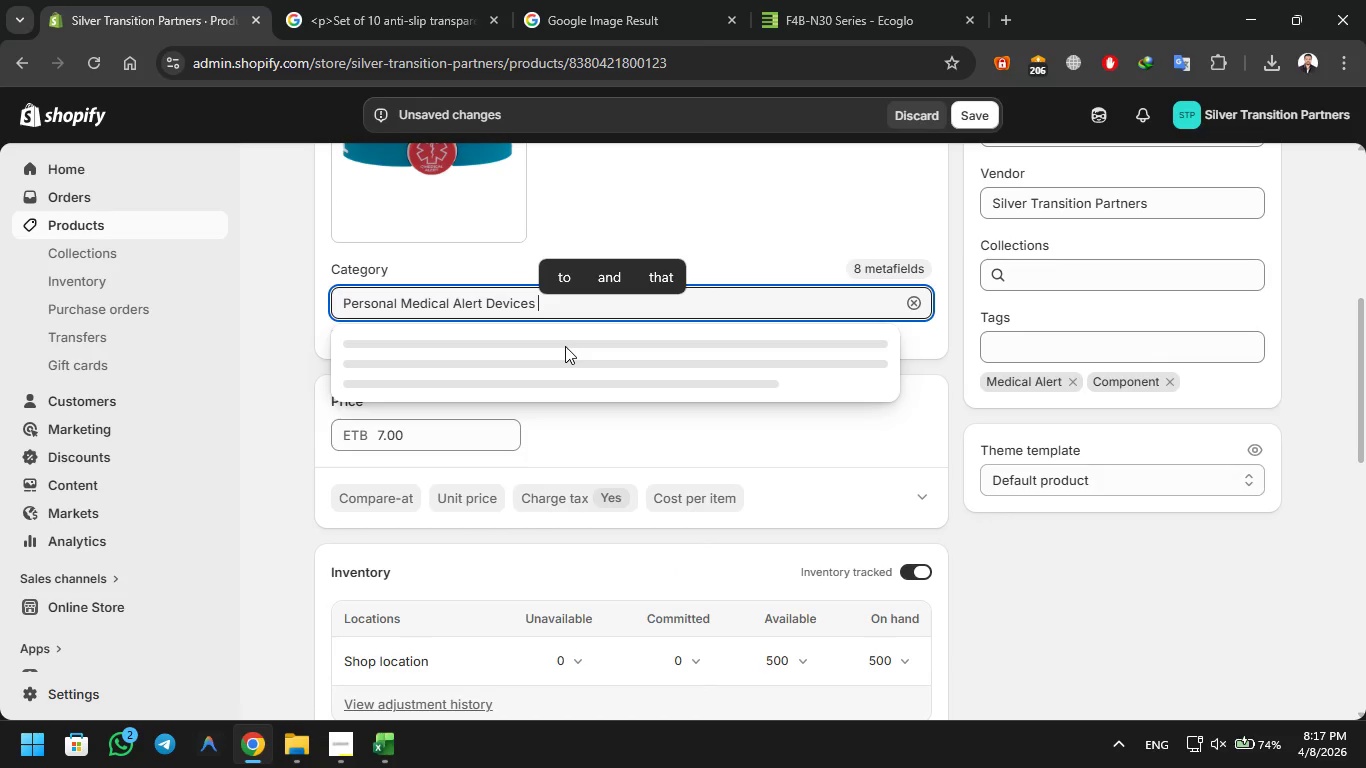 
key(Backspace)
 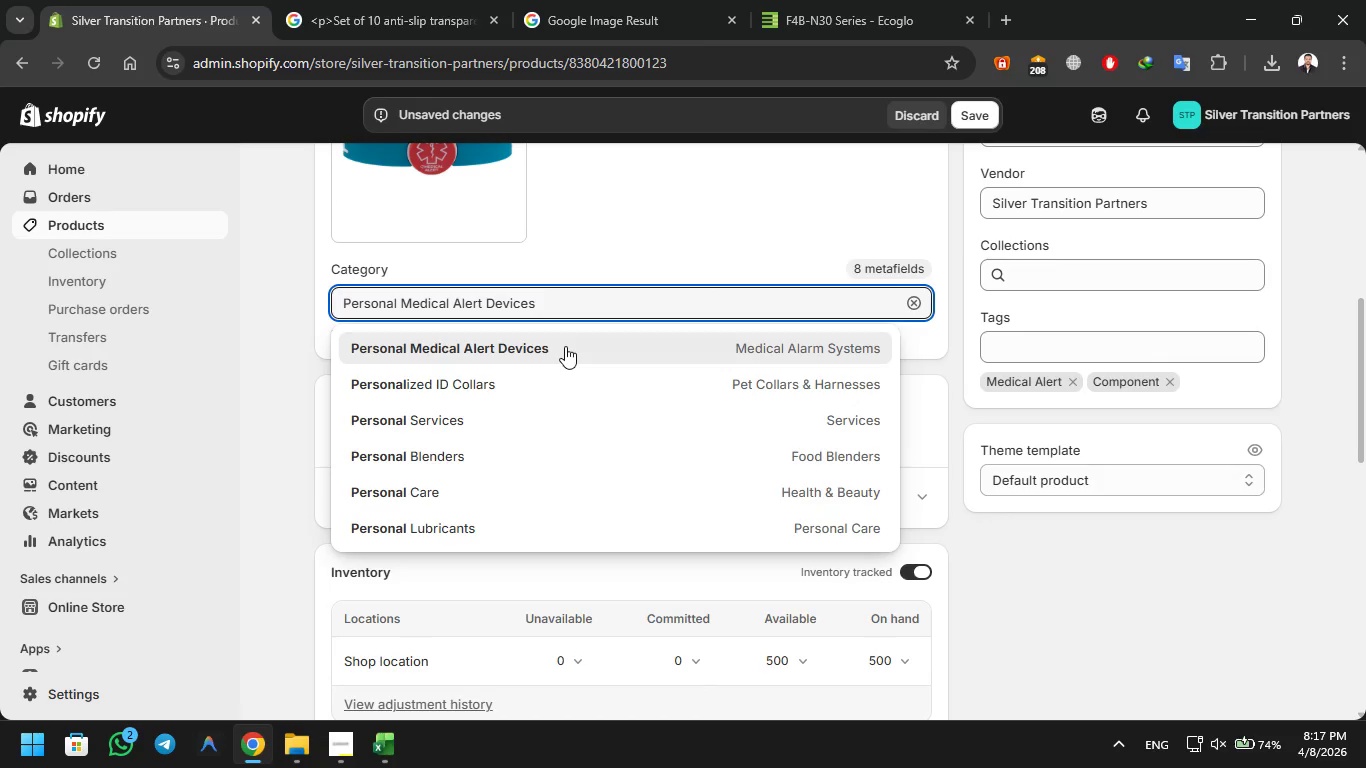 
left_click([565, 346])
 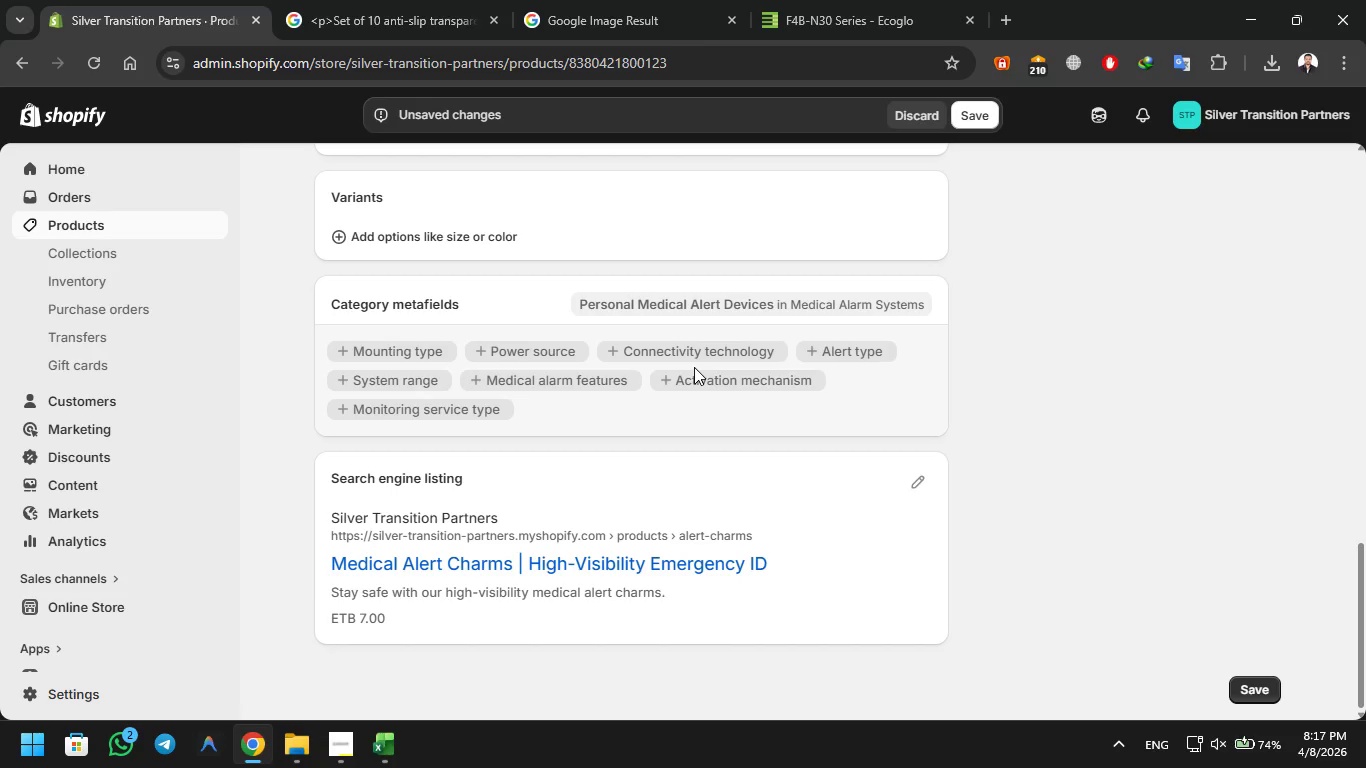 
wait(9.62)
 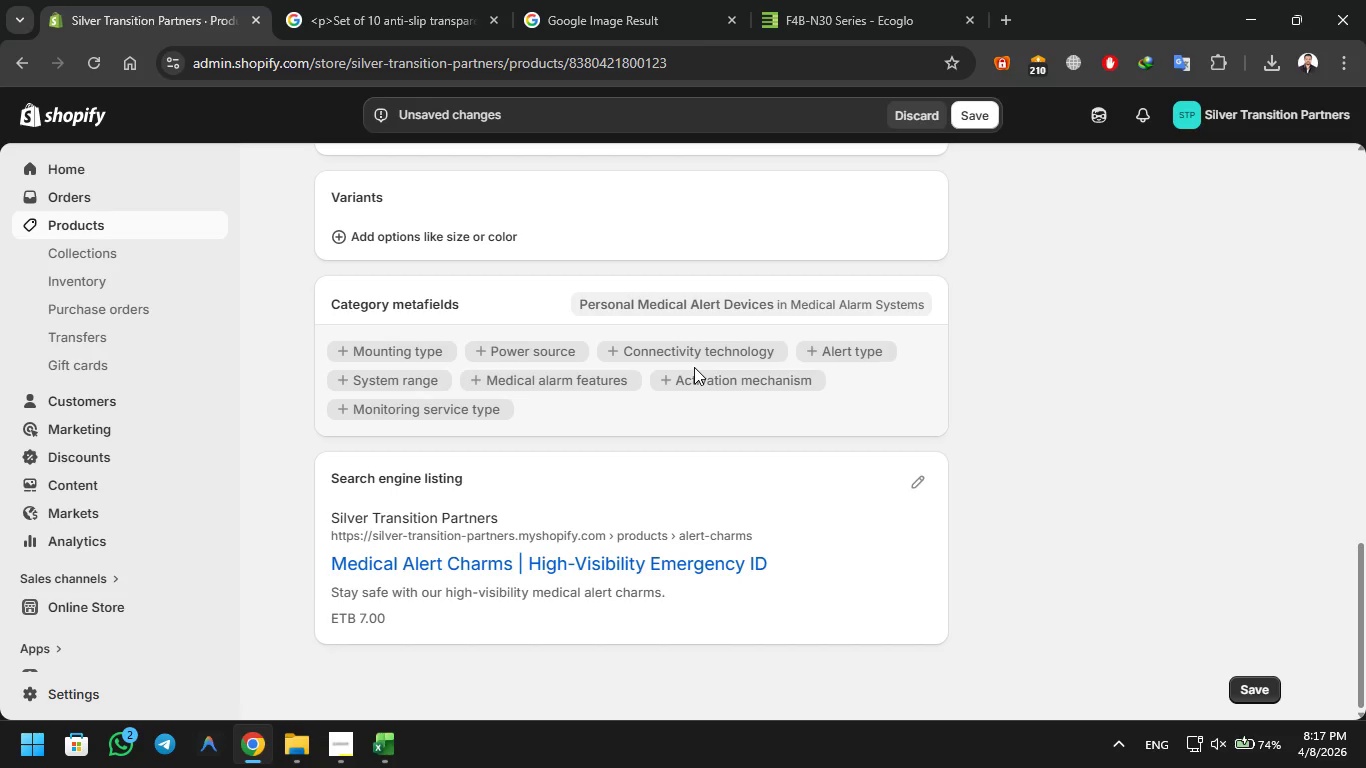 
left_click([1261, 687])
 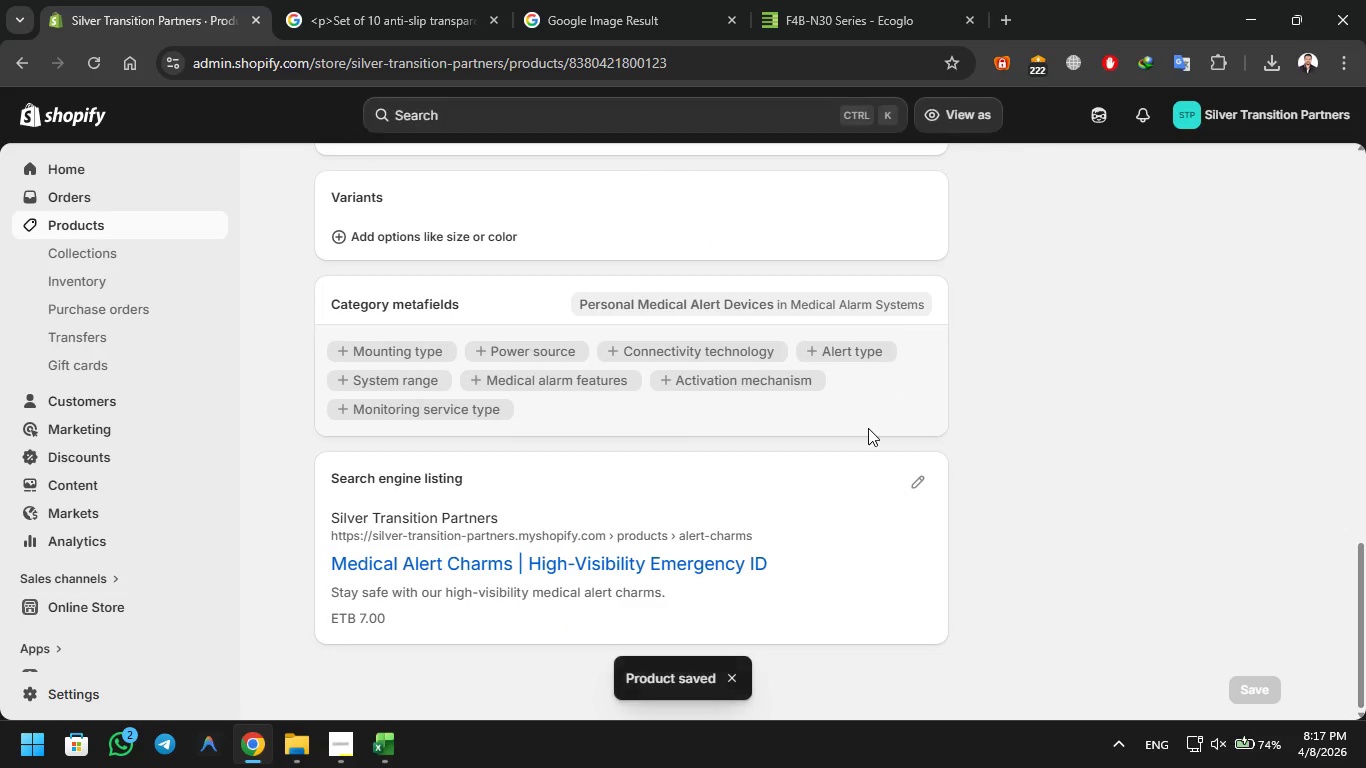 
mouse_move([669, 442])
 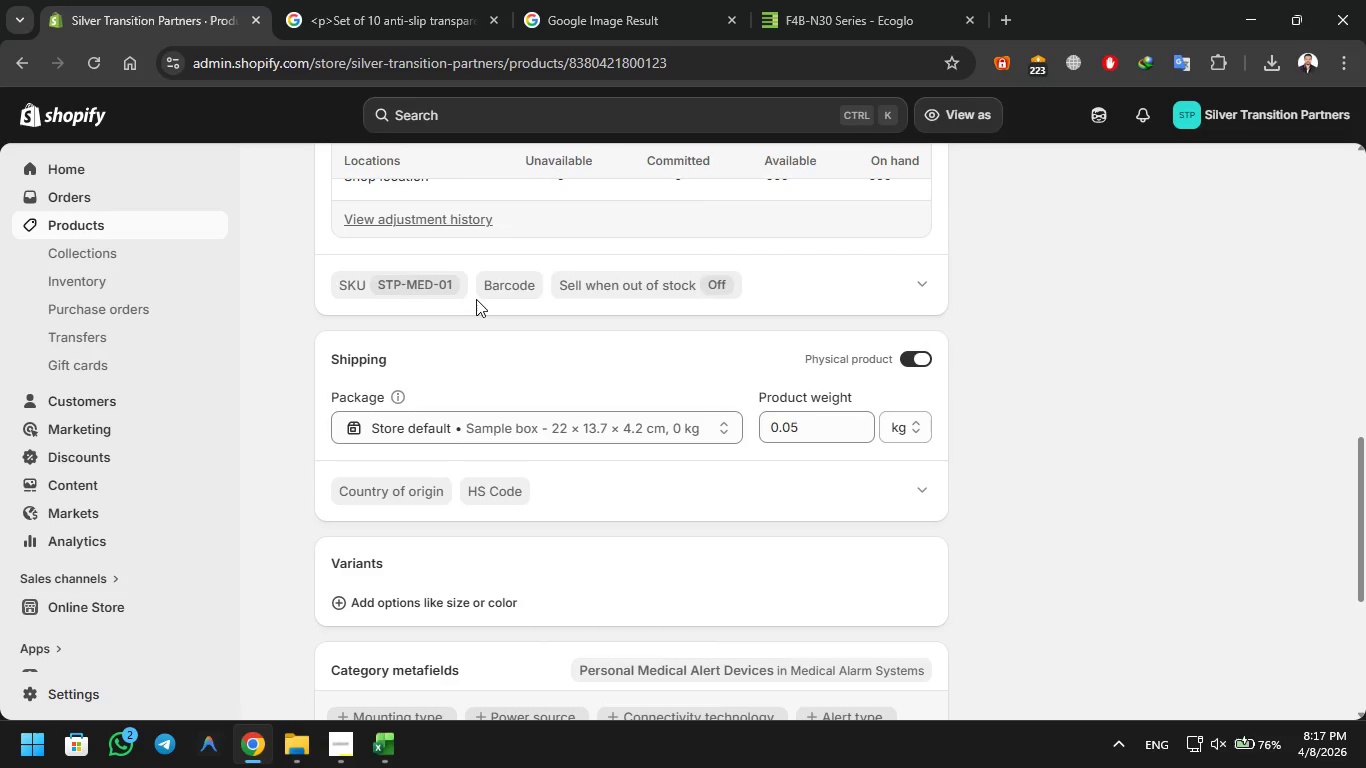 
left_click([435, 597])
 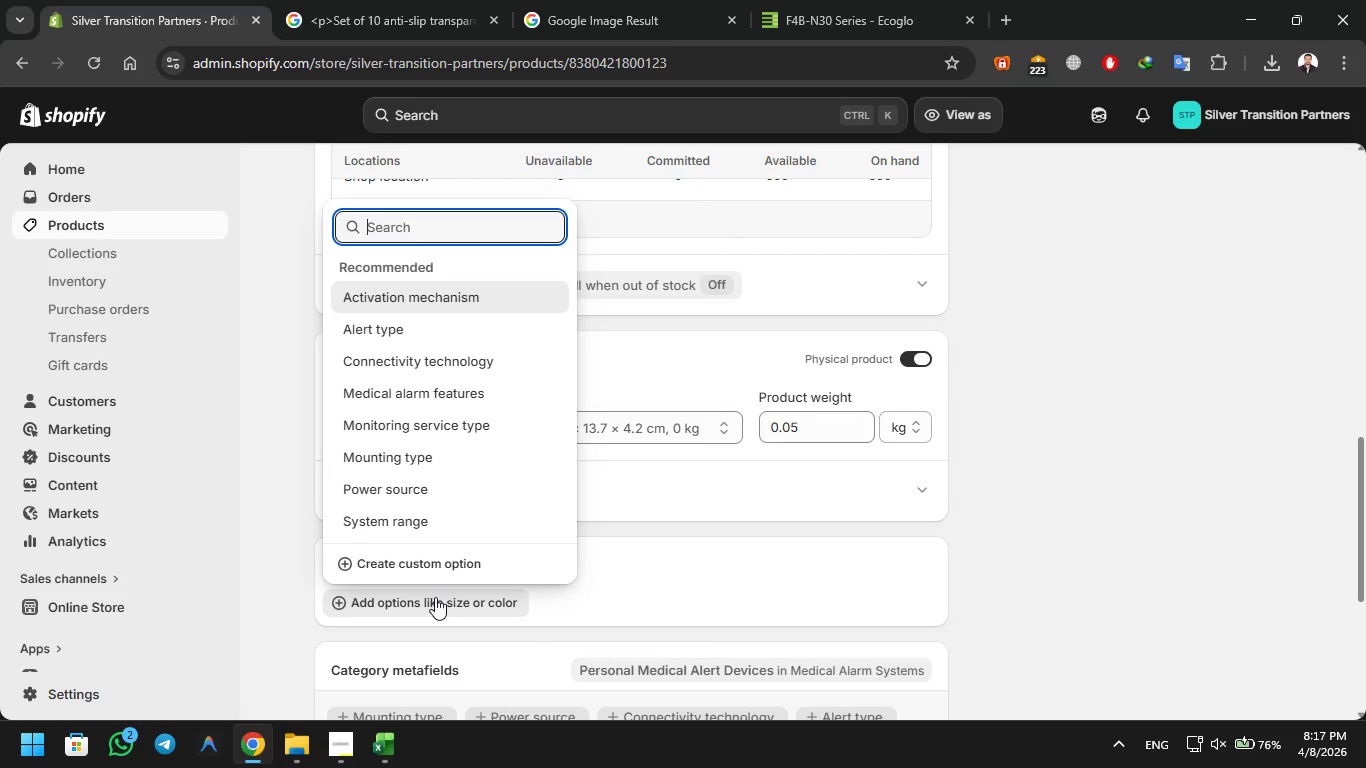 
left_click([435, 597])
 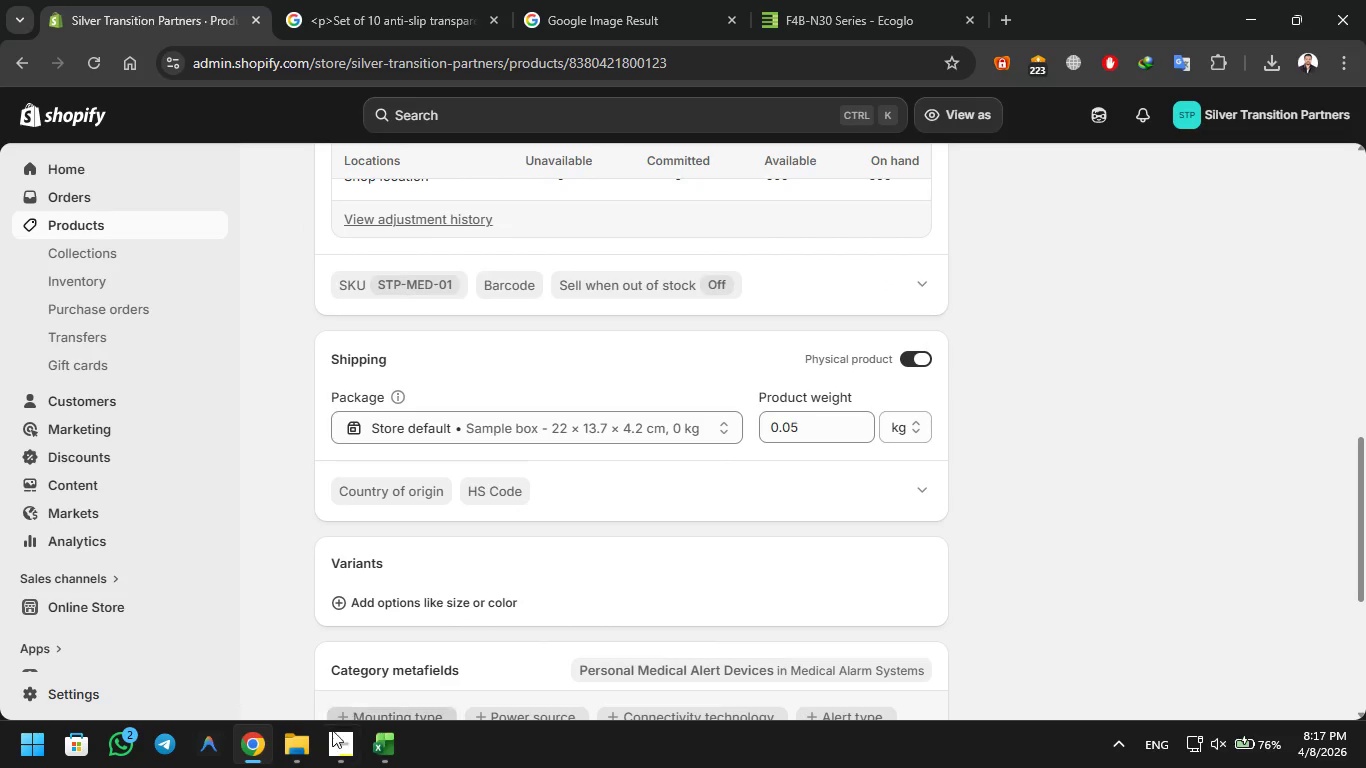 
left_click([335, 750])